 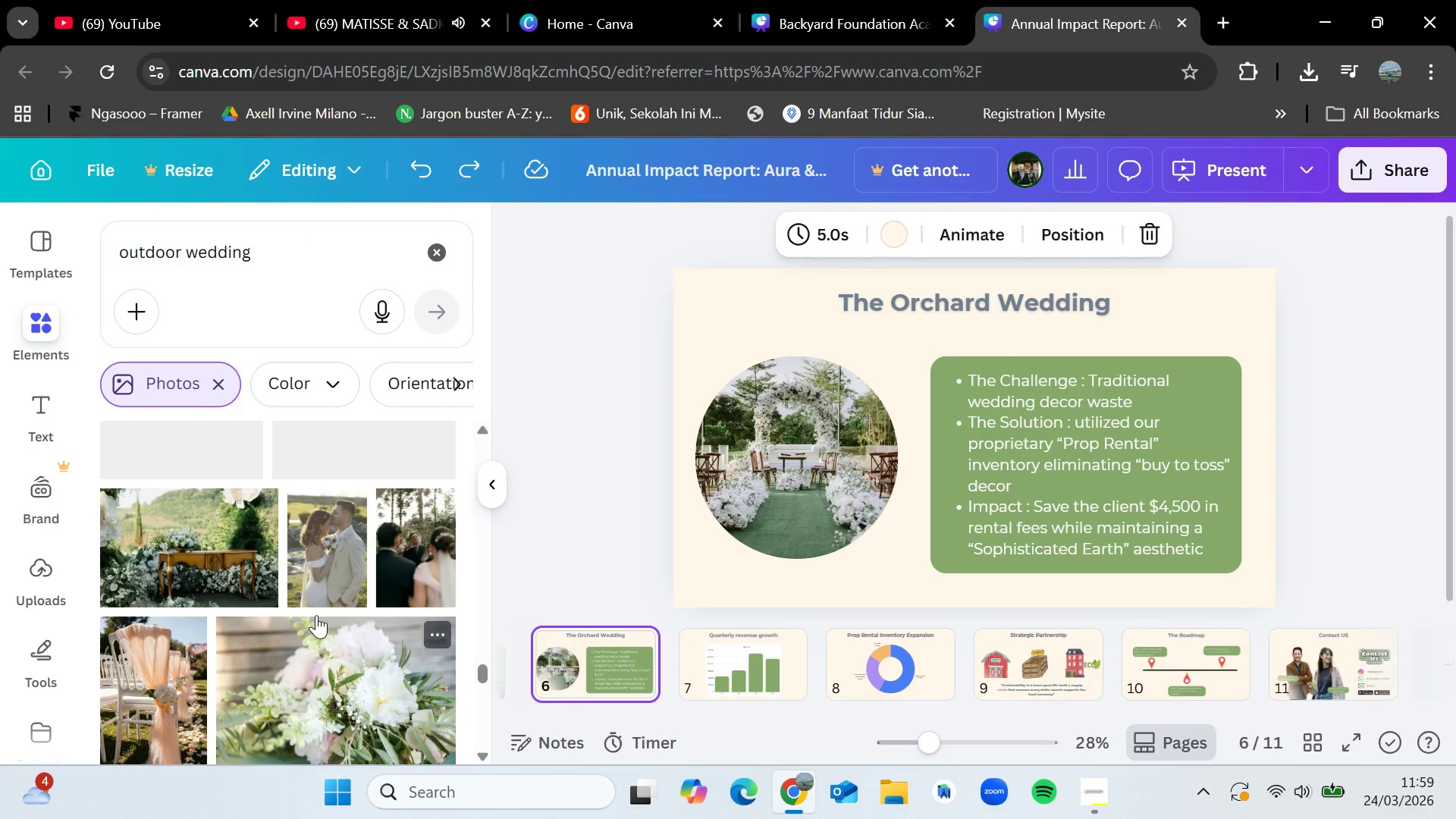 
scroll: coordinate [316, 615], scroll_direction: up, amount: 3.0
 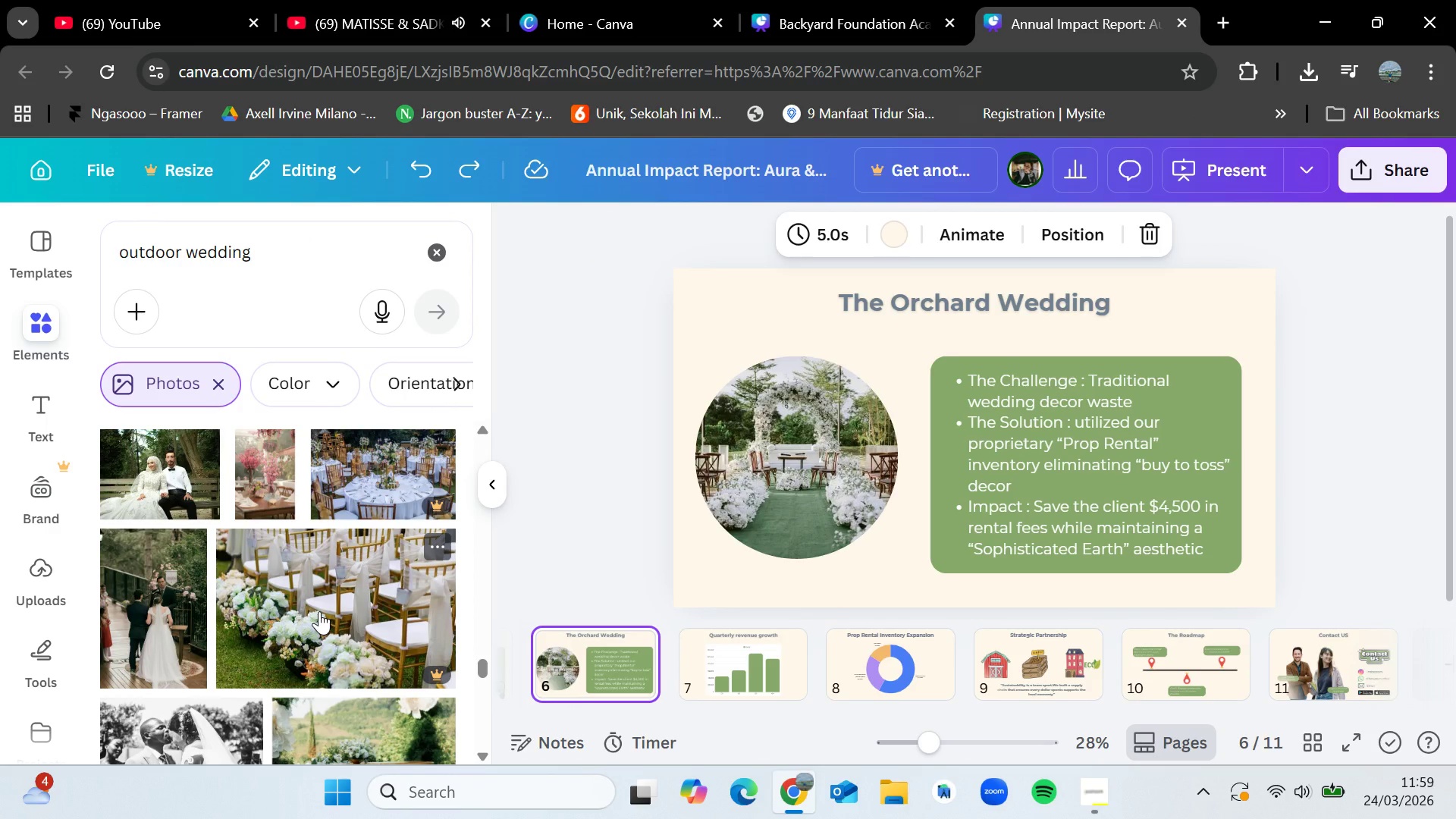 
wait(7.13)
 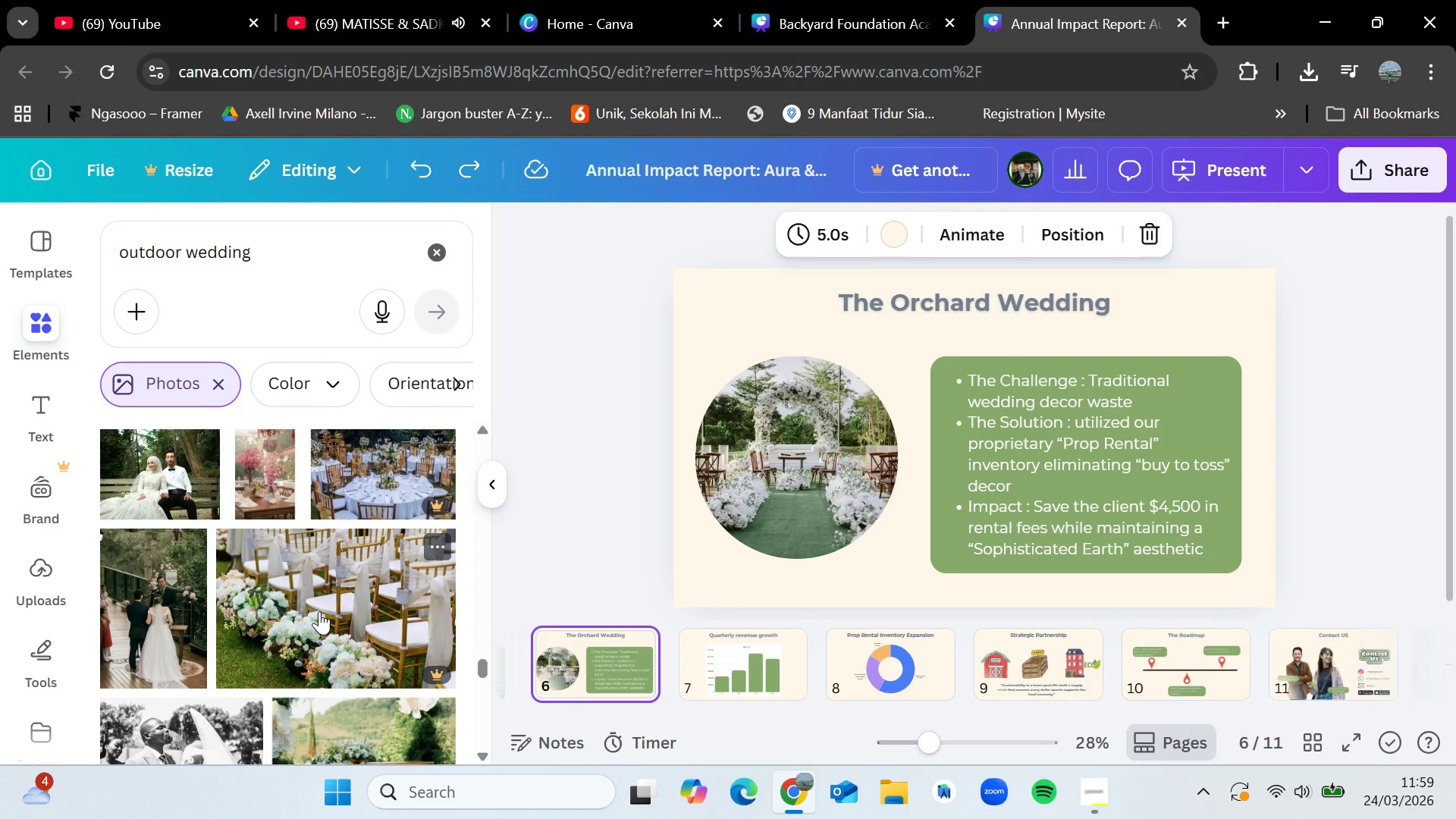 
scroll: coordinate [319, 611], scroll_direction: down, amount: 2.0
 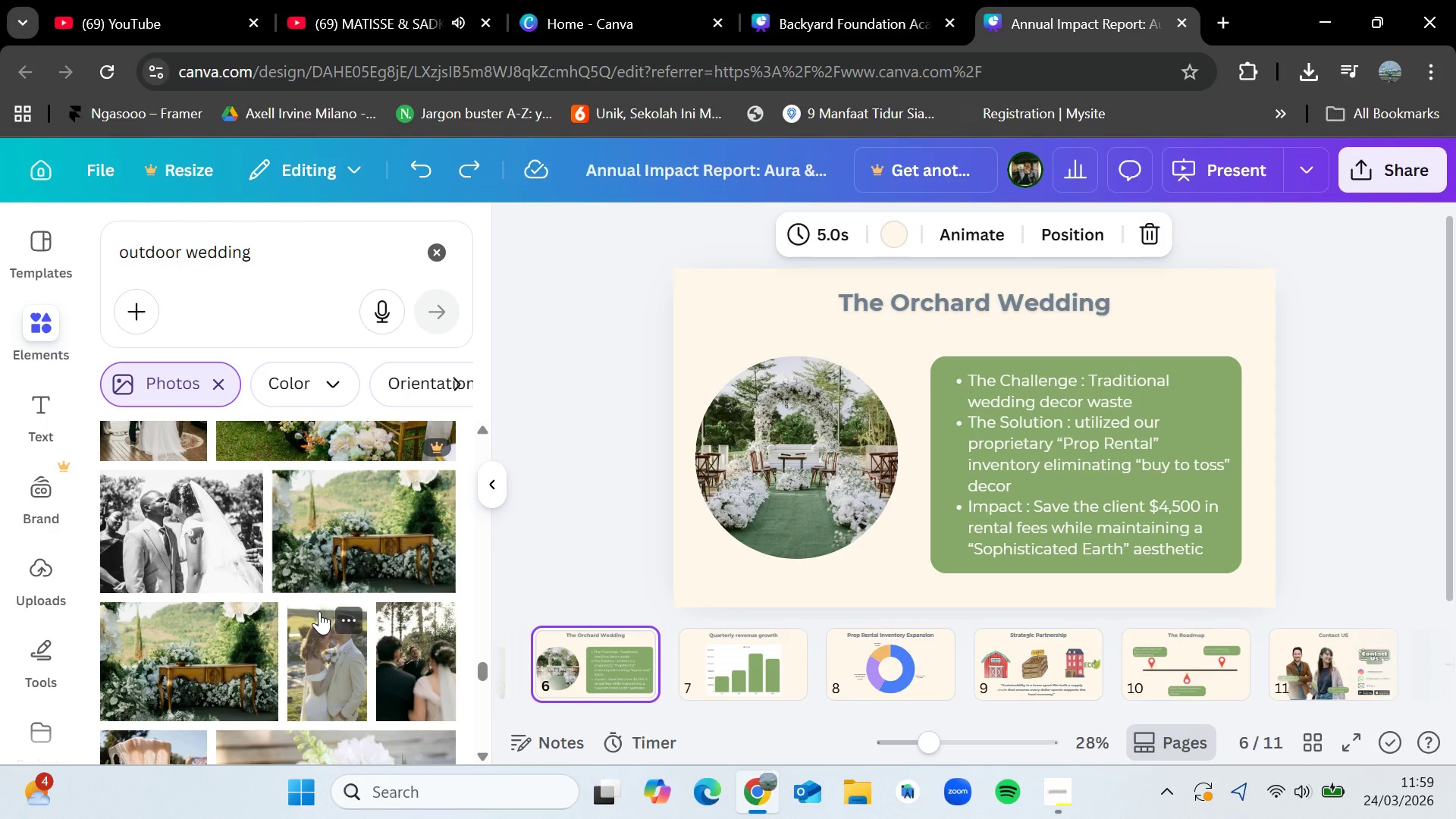 
scroll: coordinate [361, 592], scroll_direction: up, amount: 10.0
 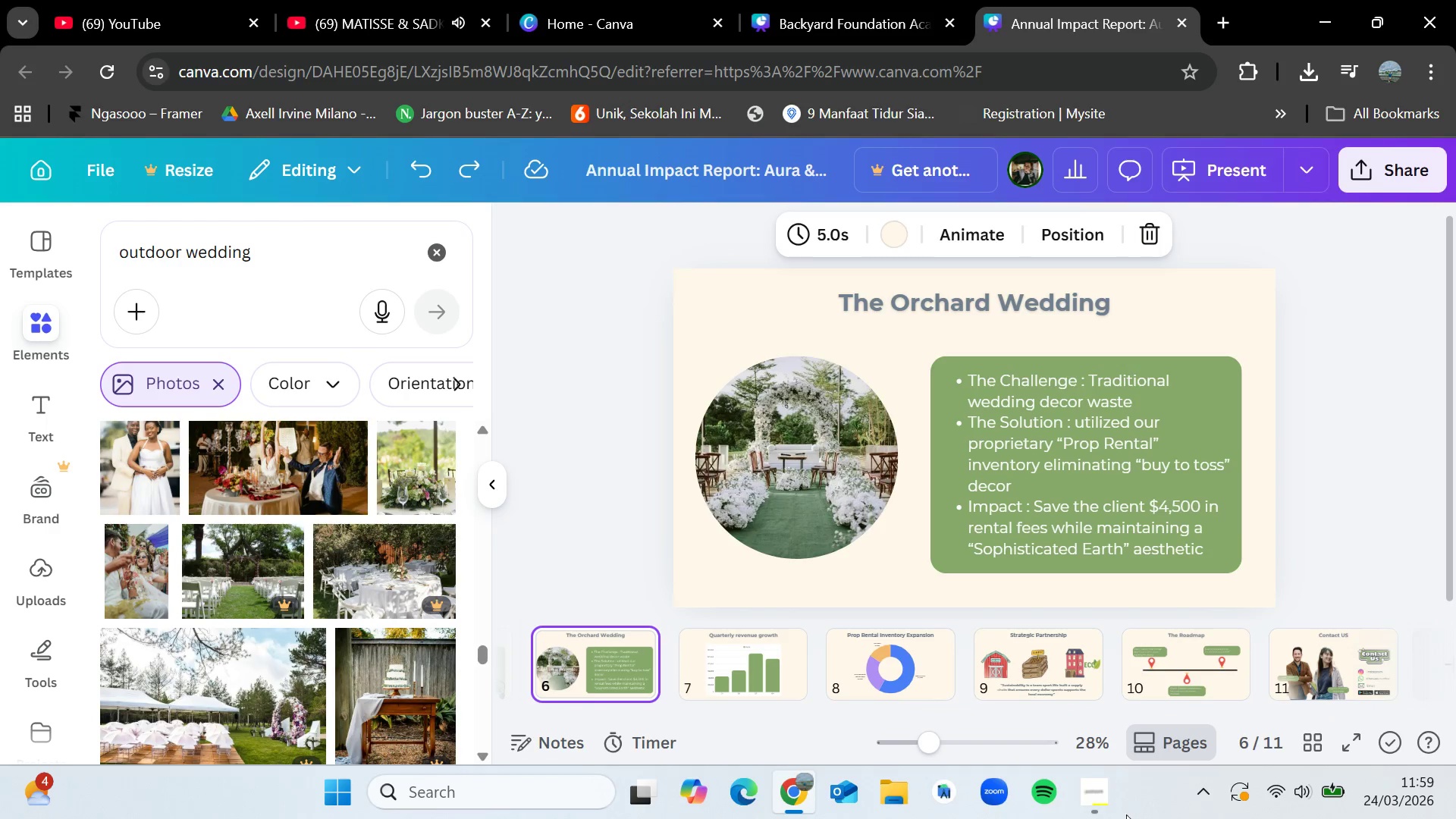 
left_click([1100, 802])